 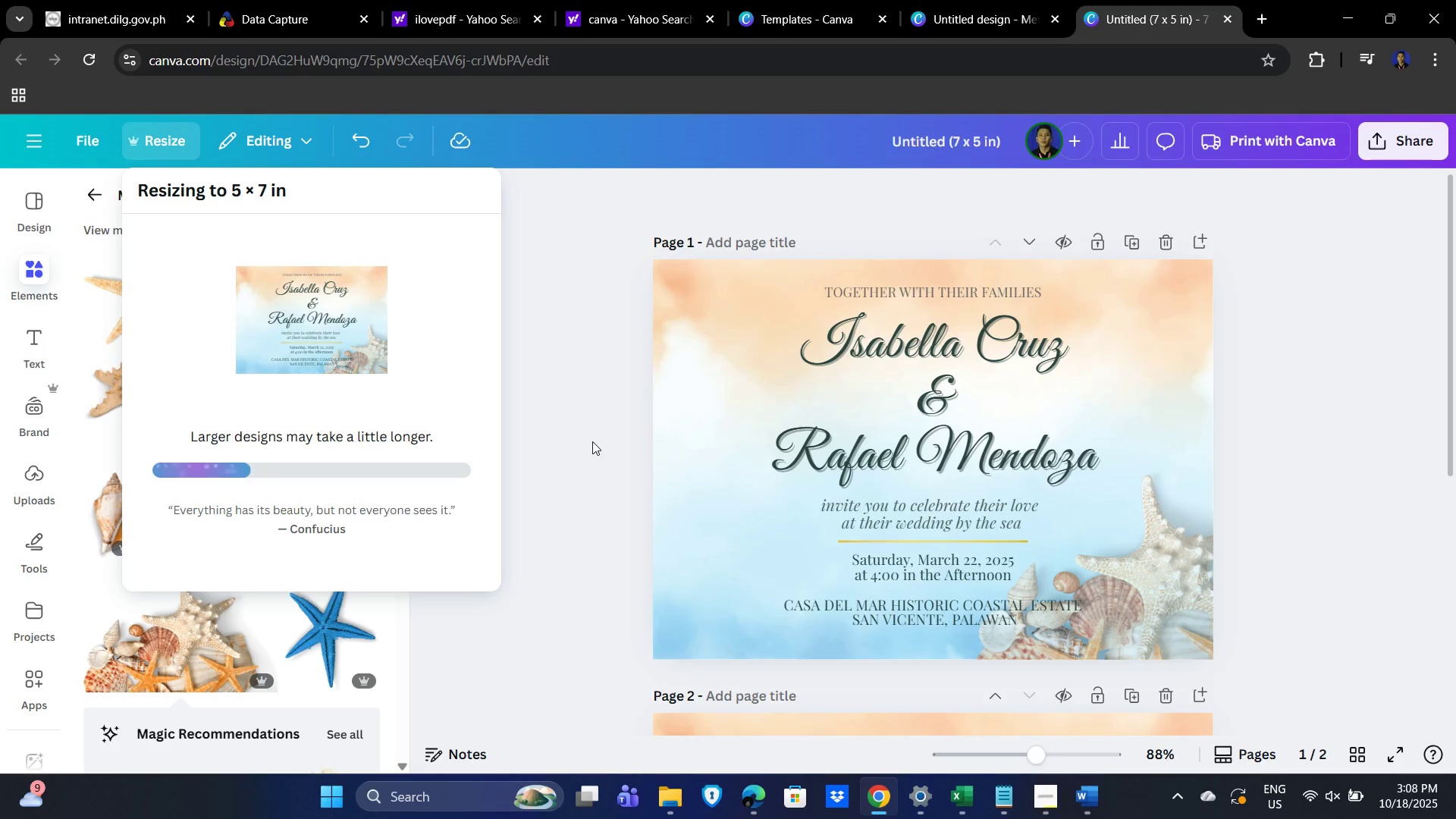 
left_click([386, 350])
 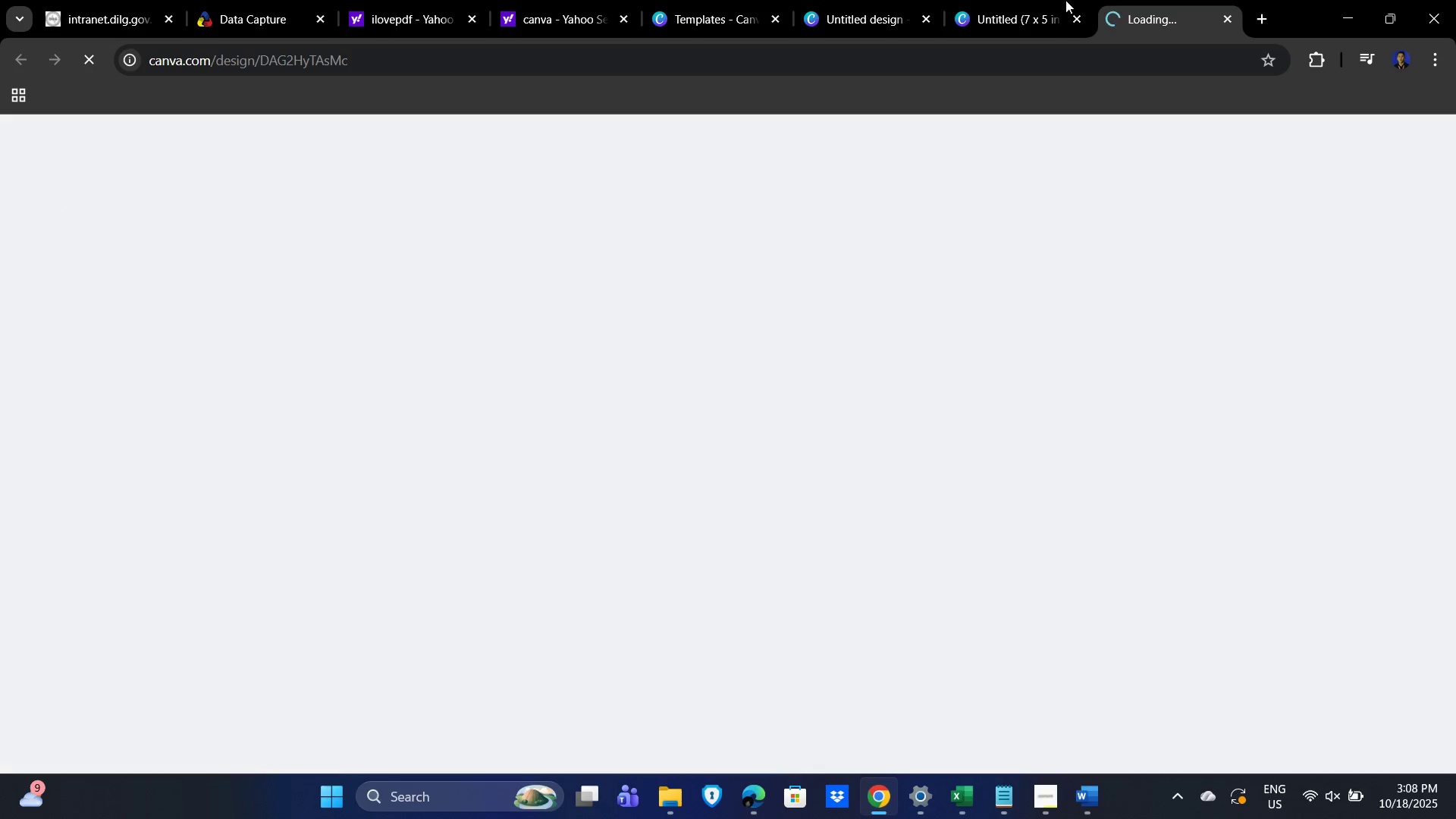 
mouse_move([1007, 32])
 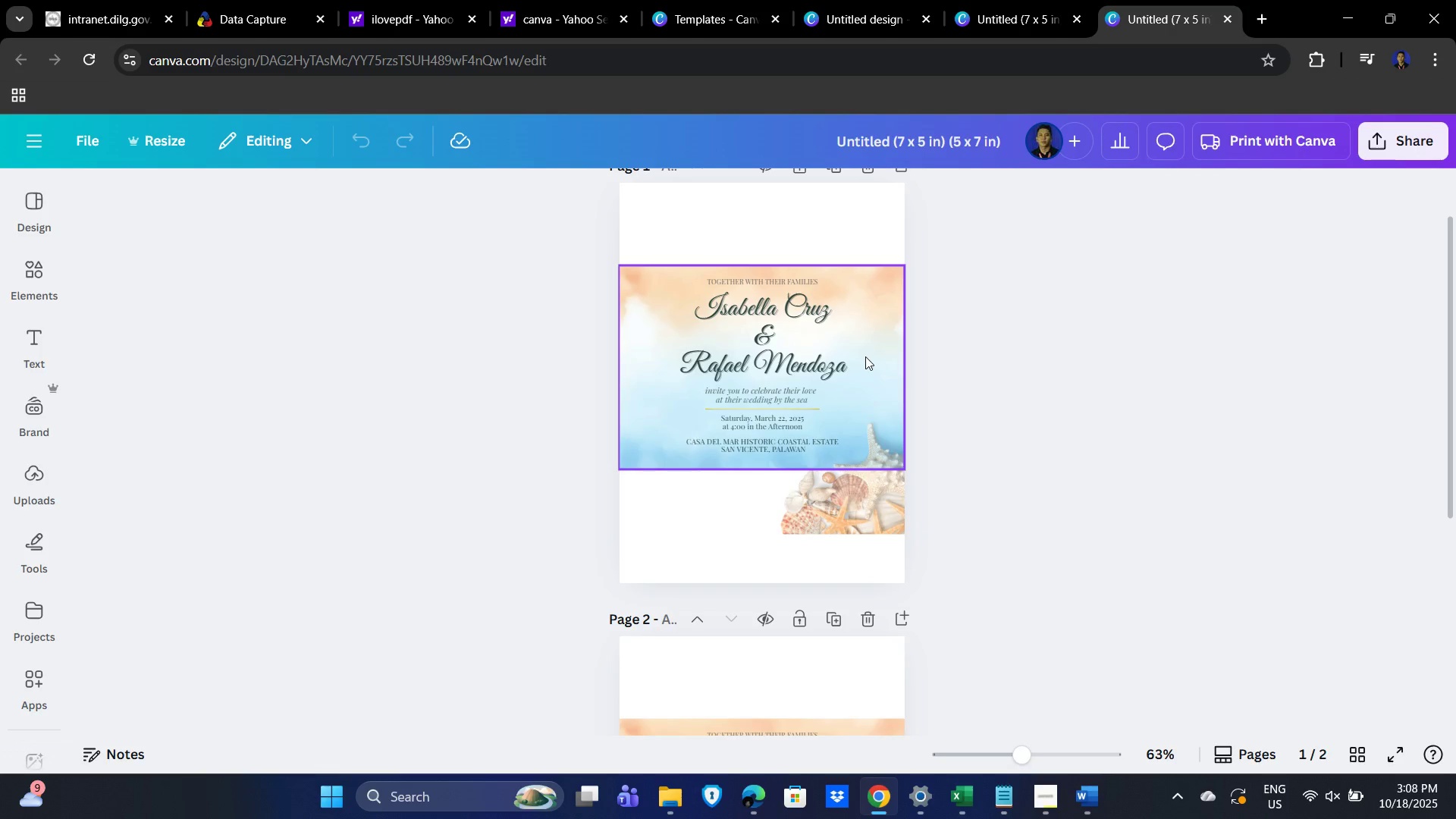 
left_click([872, 342])
 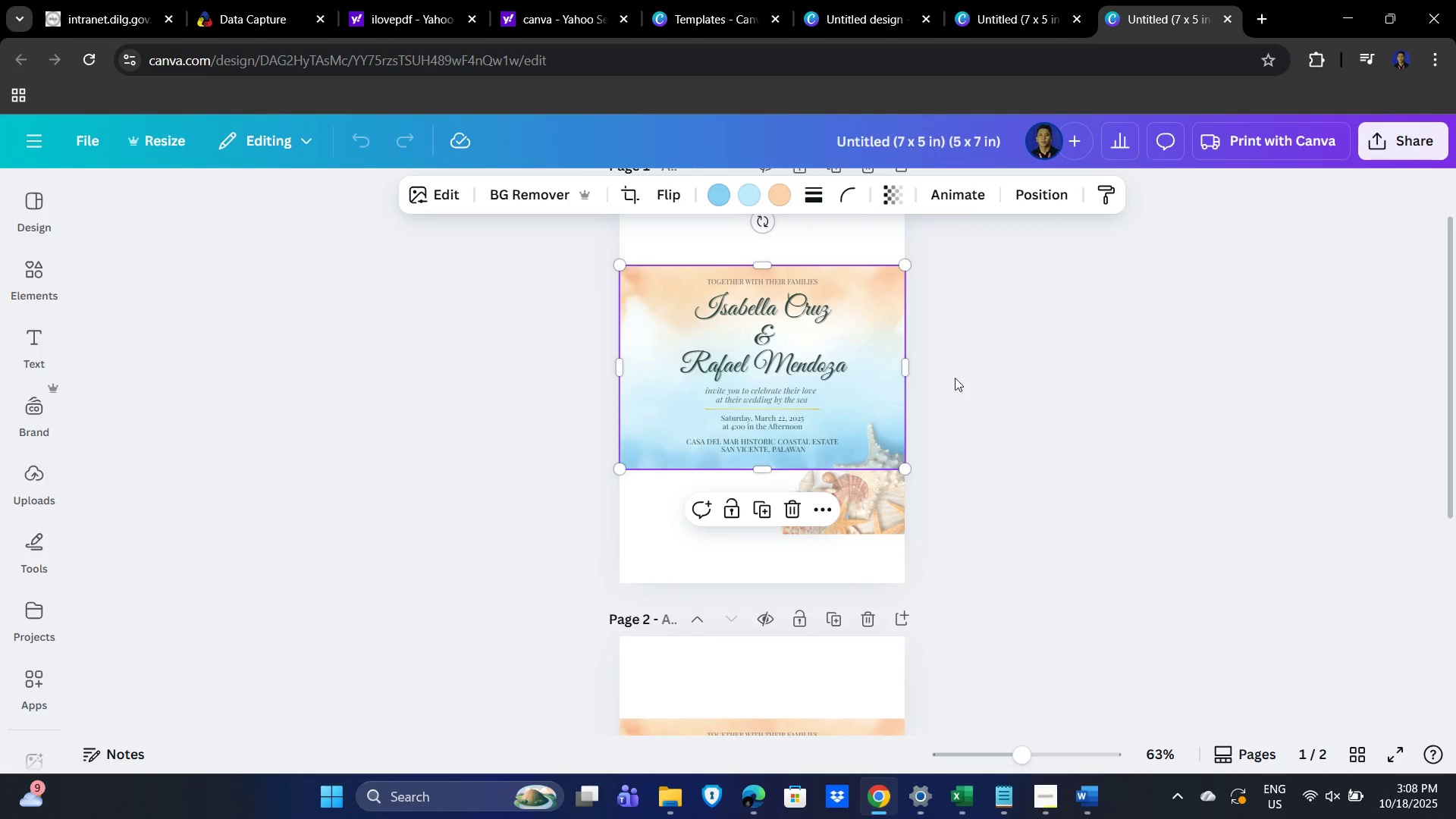 
wait(5.39)
 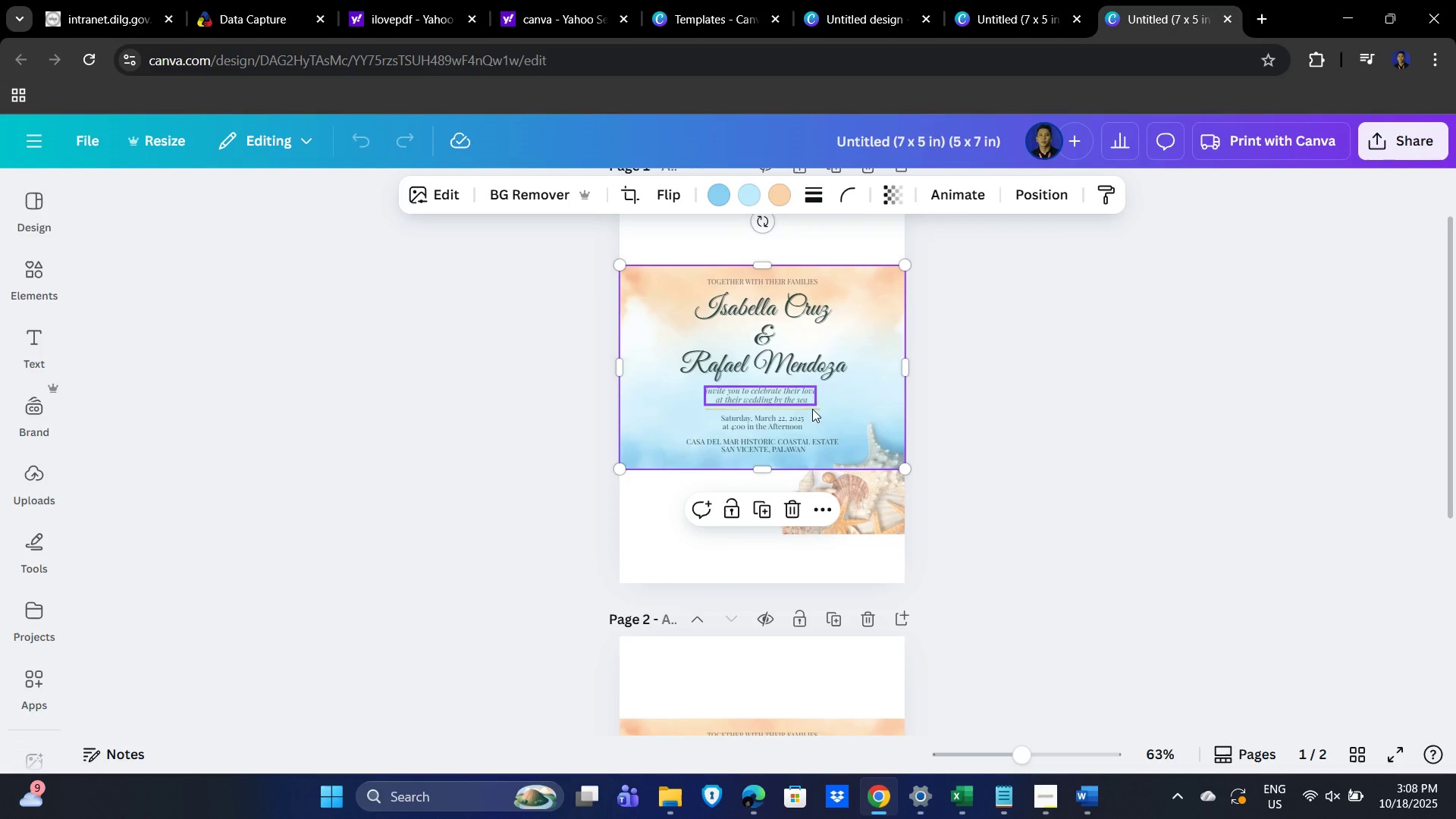 
scroll: coordinate [976, 466], scroll_direction: up, amount: 2.0
 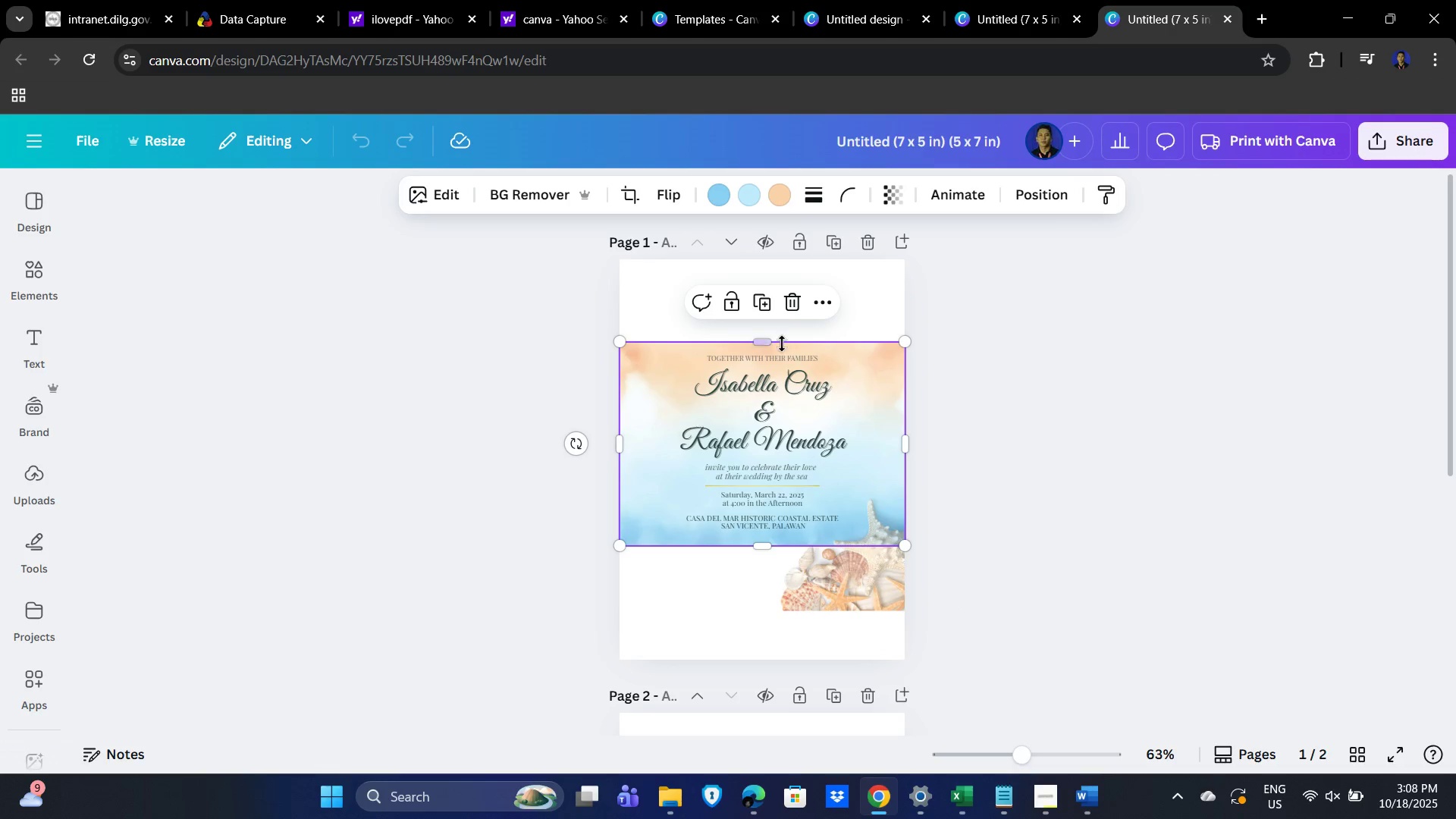 
left_click_drag(start_coordinate=[767, 342], to_coordinate=[774, 261])
 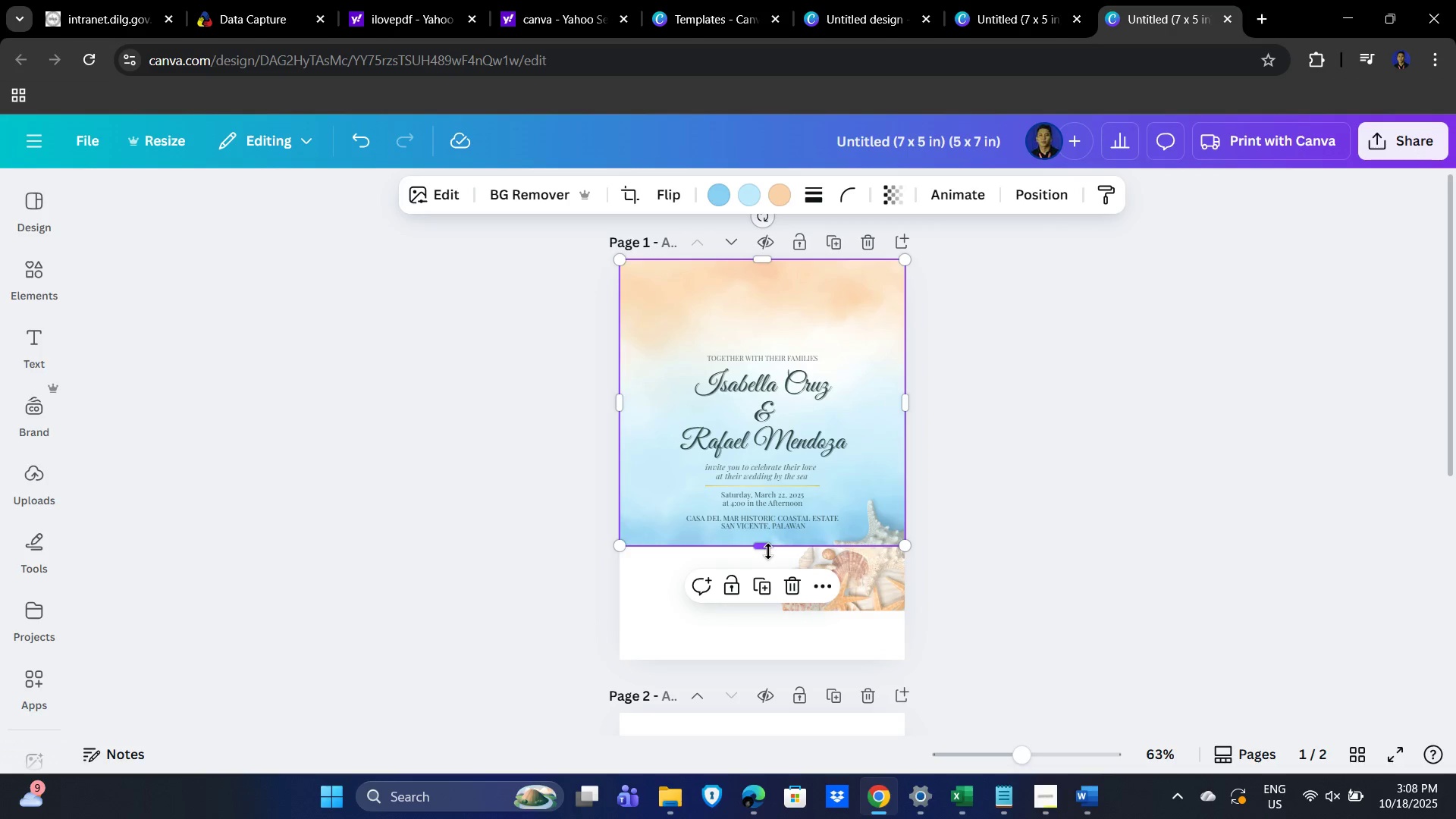 
left_click_drag(start_coordinate=[768, 551], to_coordinate=[761, 667])
 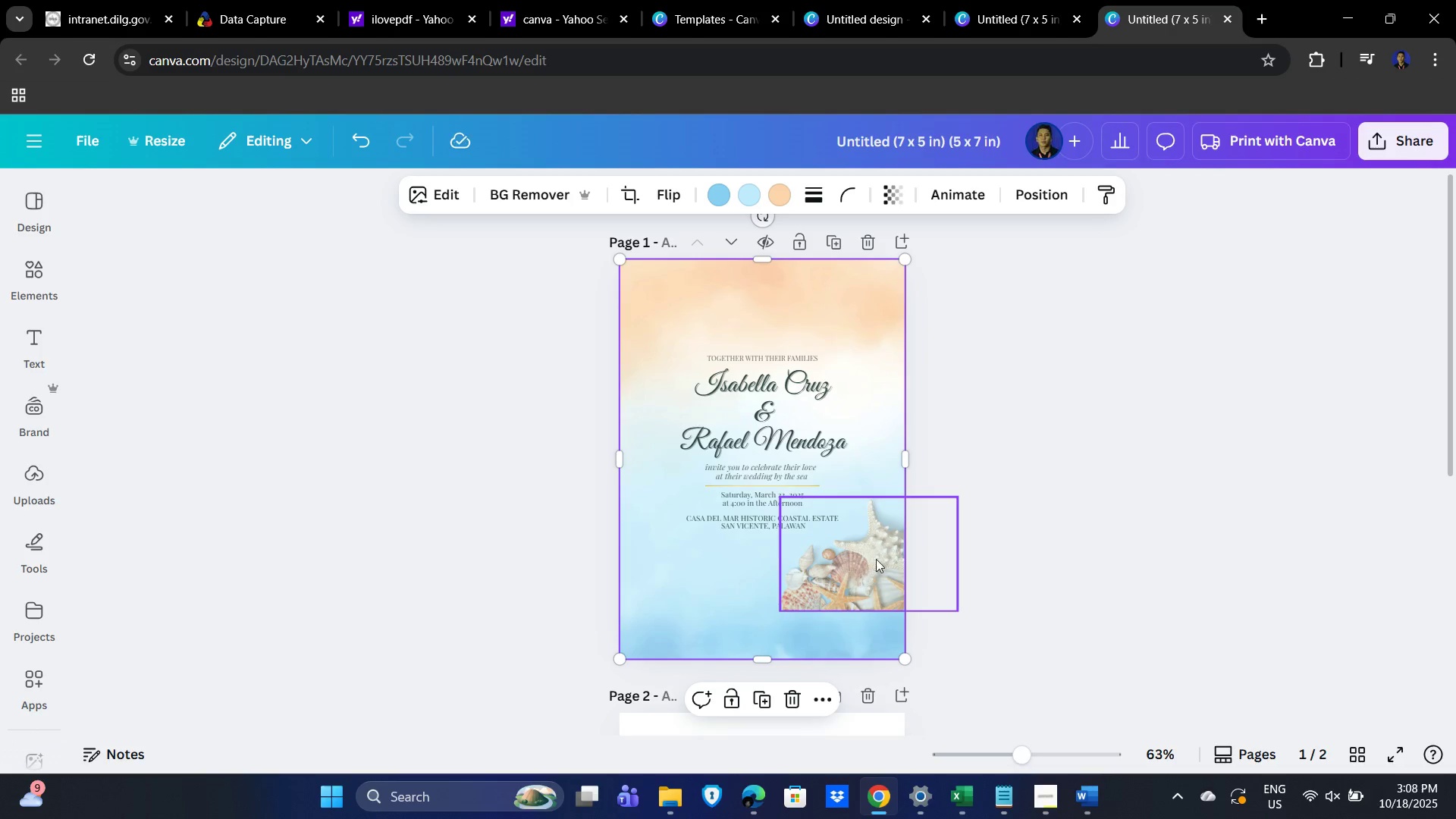 
left_click([876, 557])
 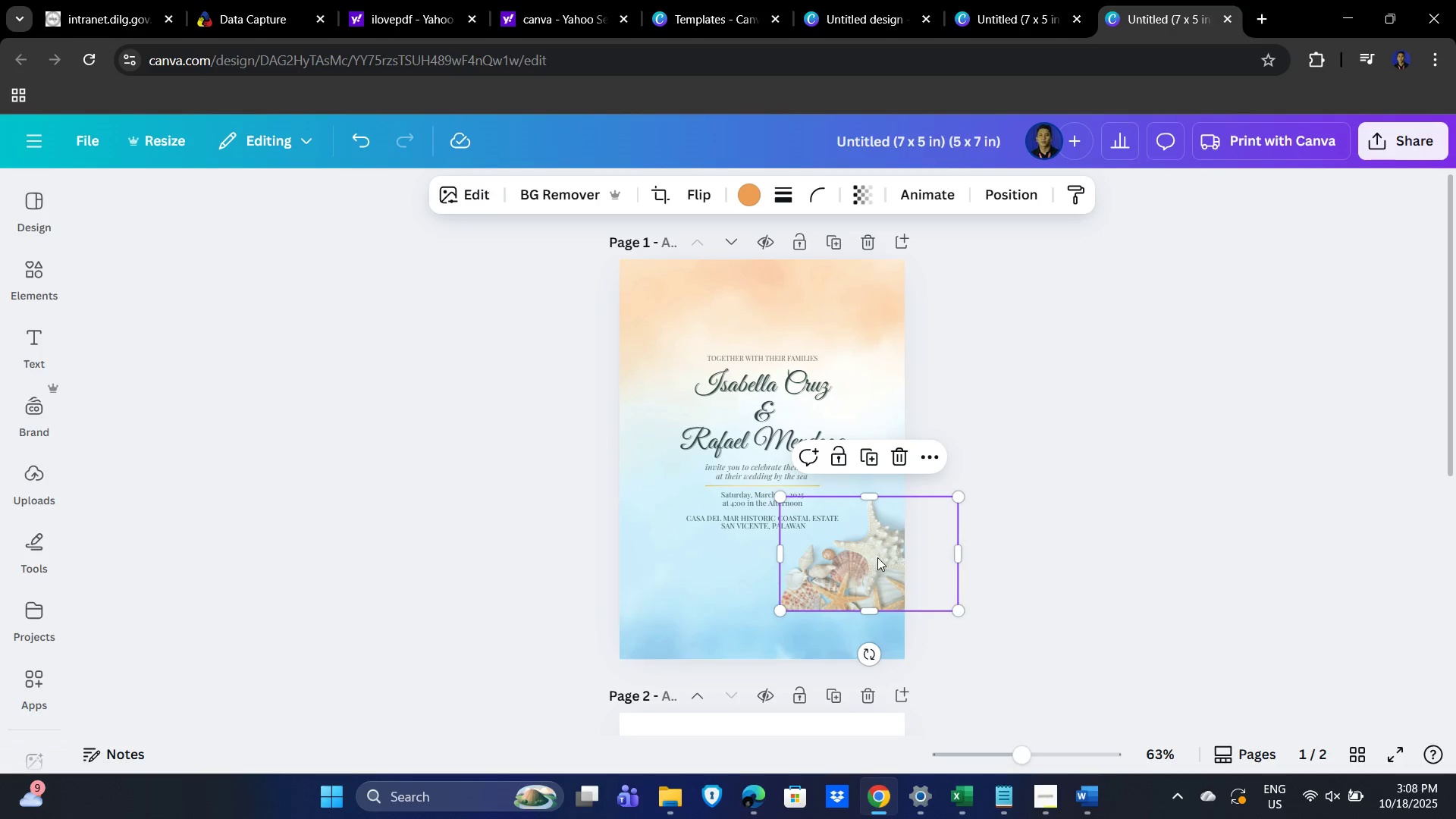 
left_click_drag(start_coordinate=[877, 557], to_coordinate=[877, 607])
 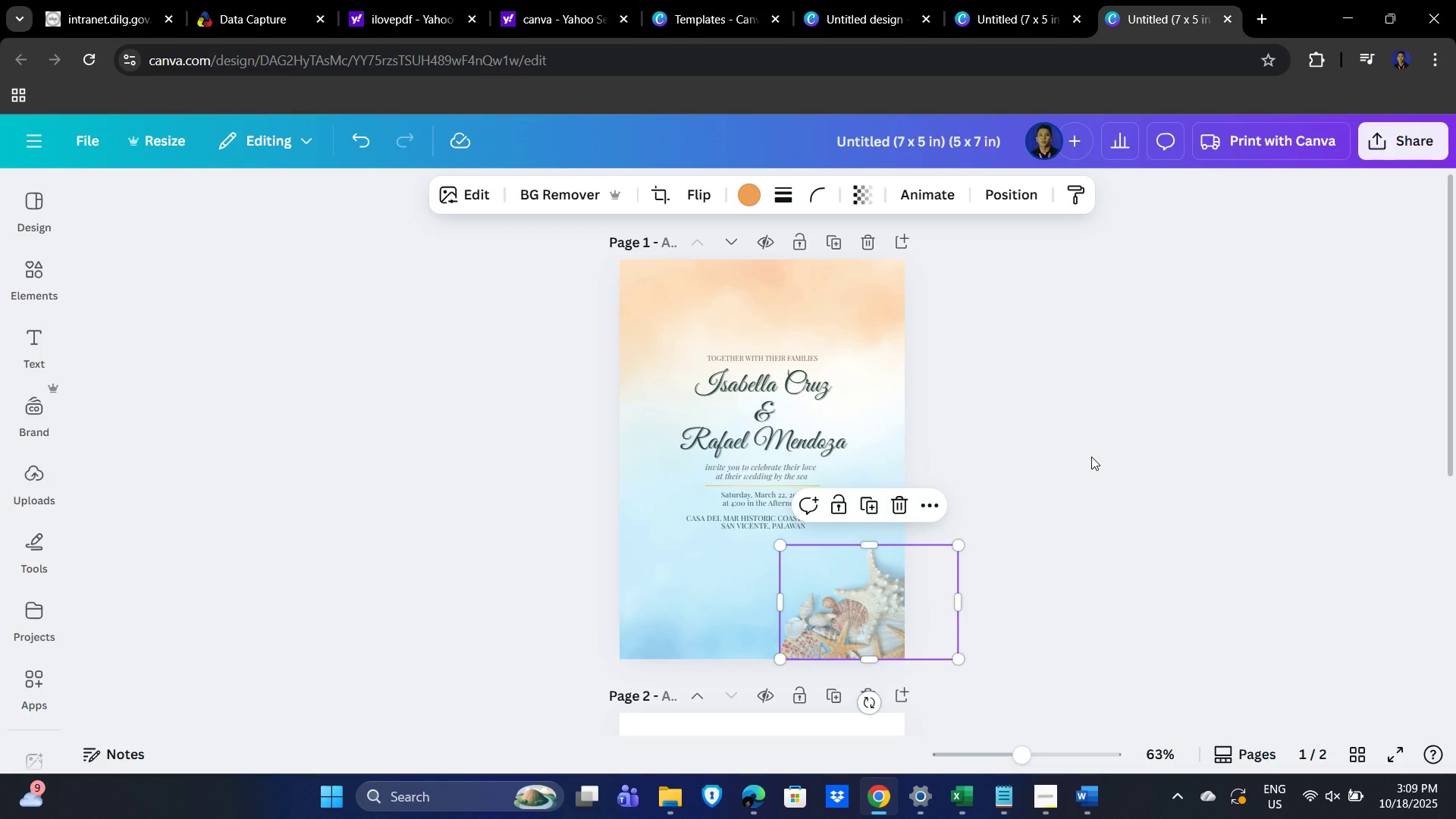 
left_click([1091, 457])
 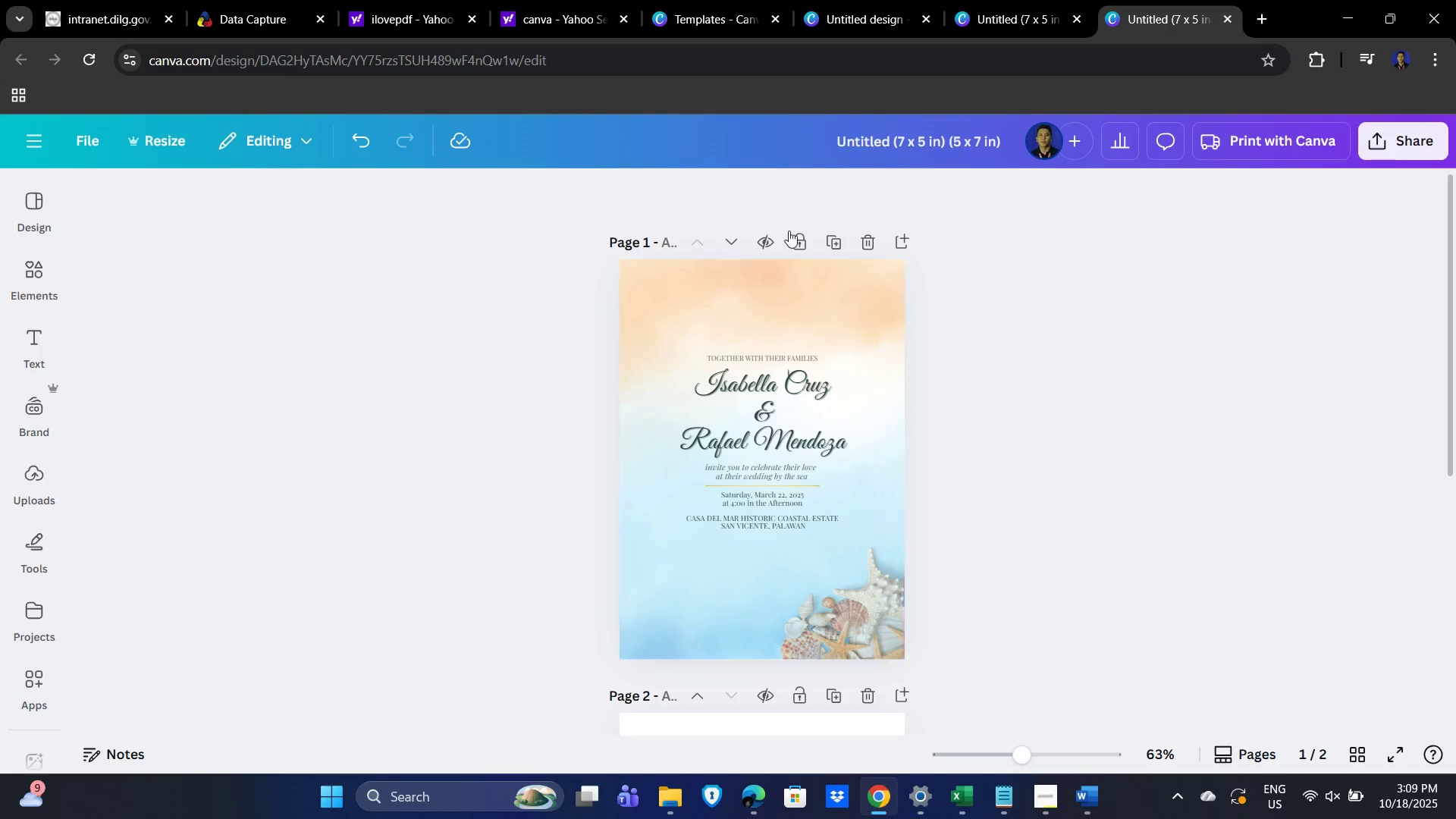 
scroll: coordinate [994, 456], scroll_direction: down, amount: 3.0
 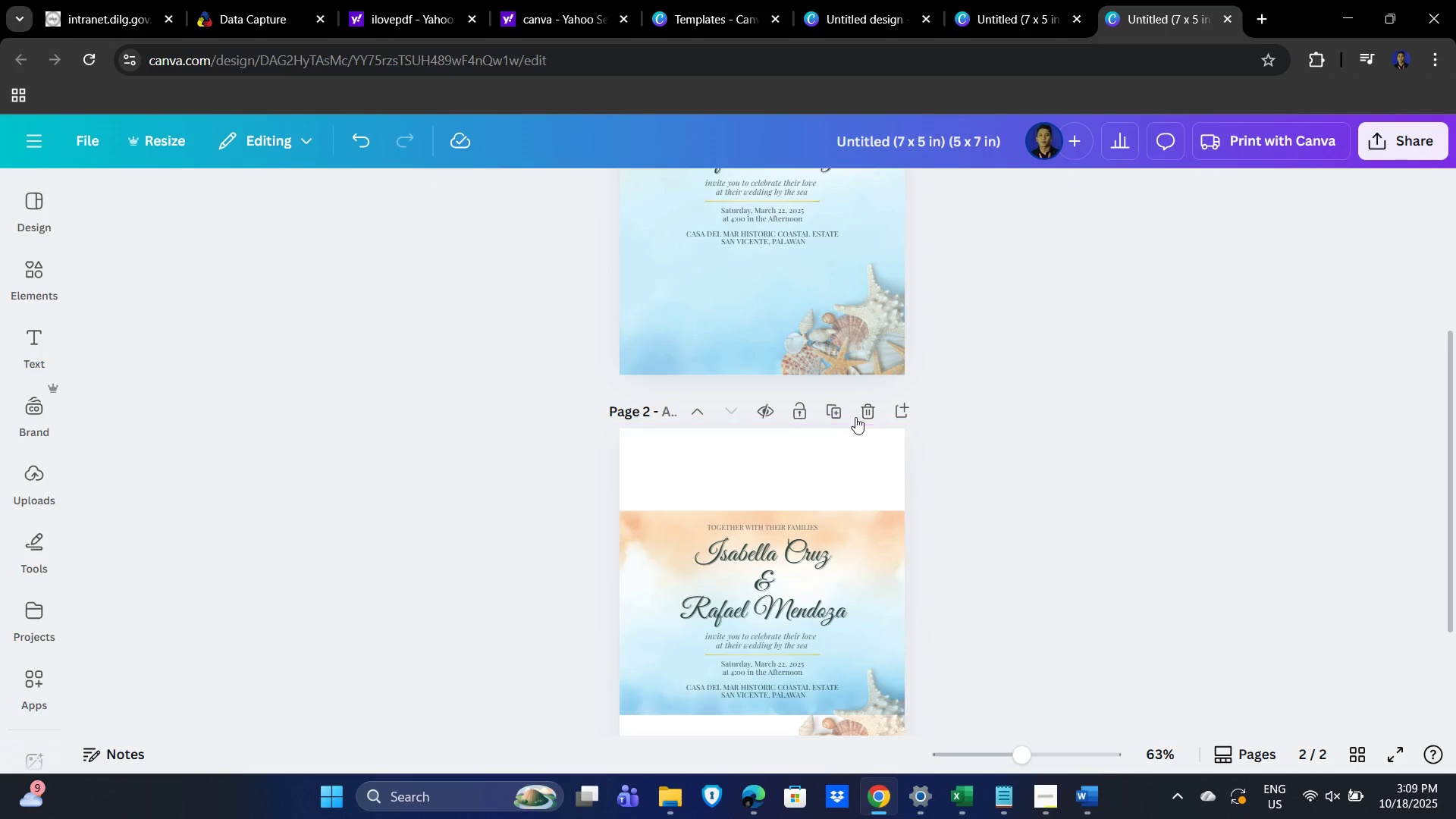 
left_click([859, 407])
 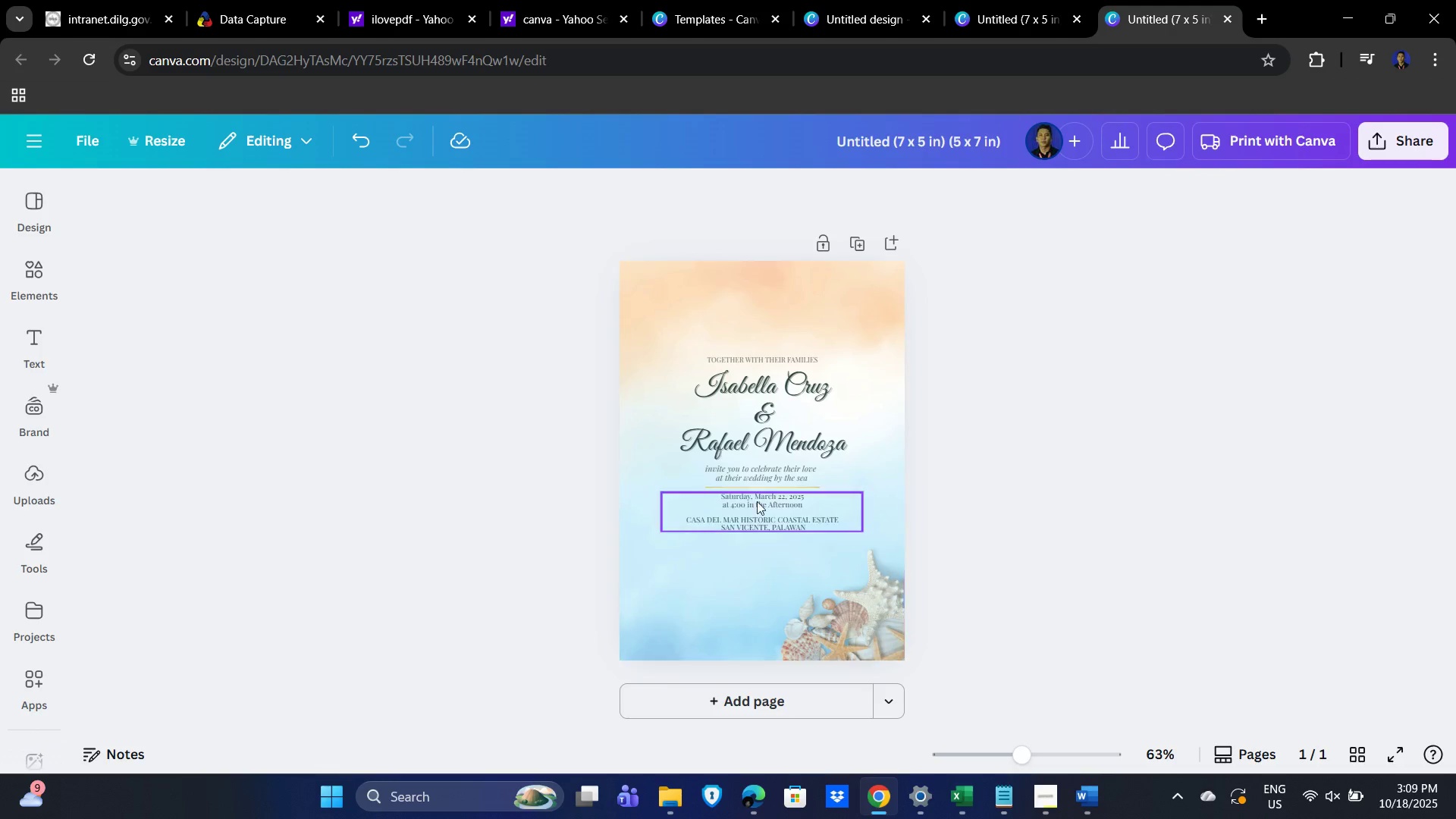 
wait(5.12)
 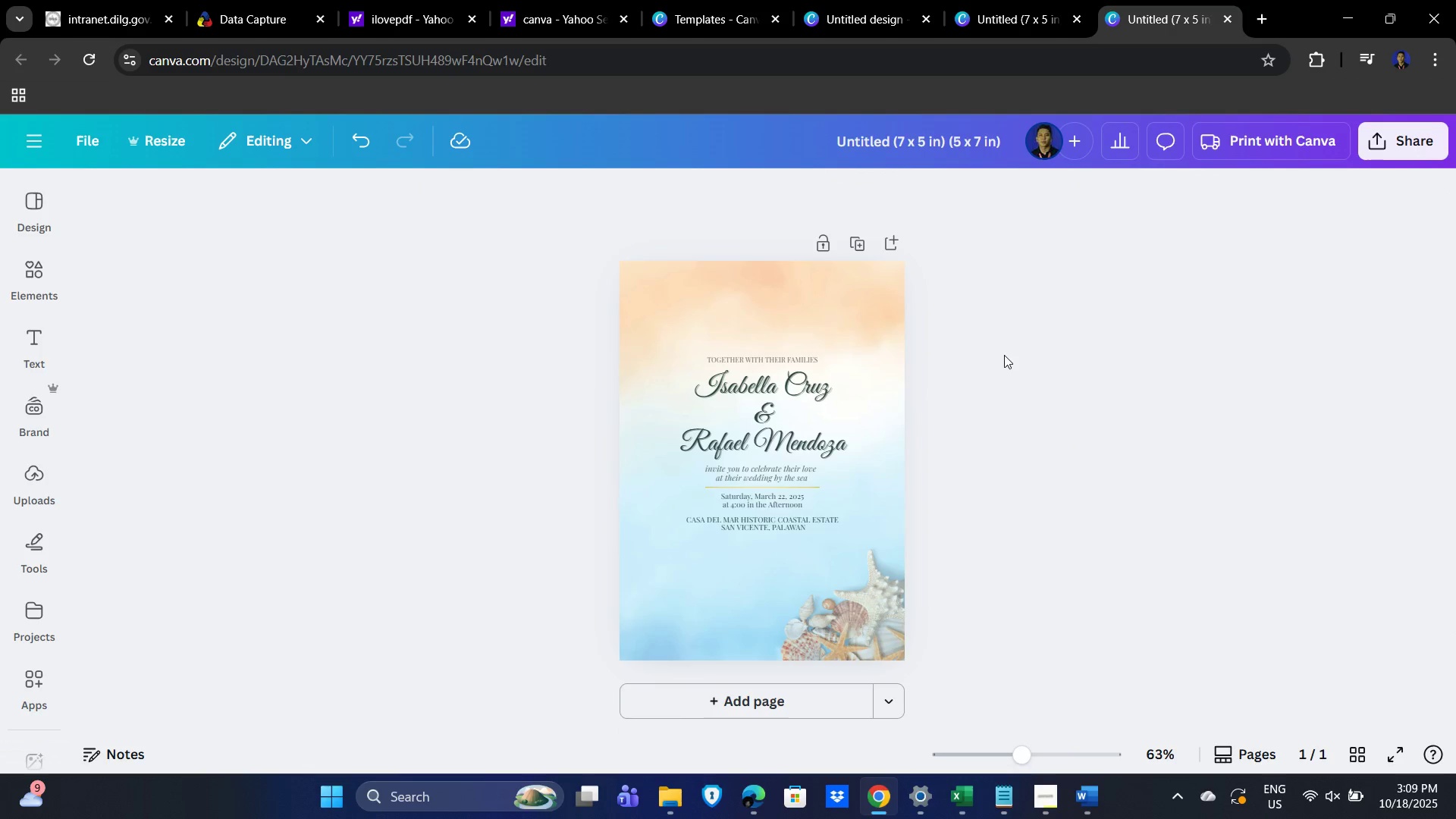 
left_click([783, 361])
 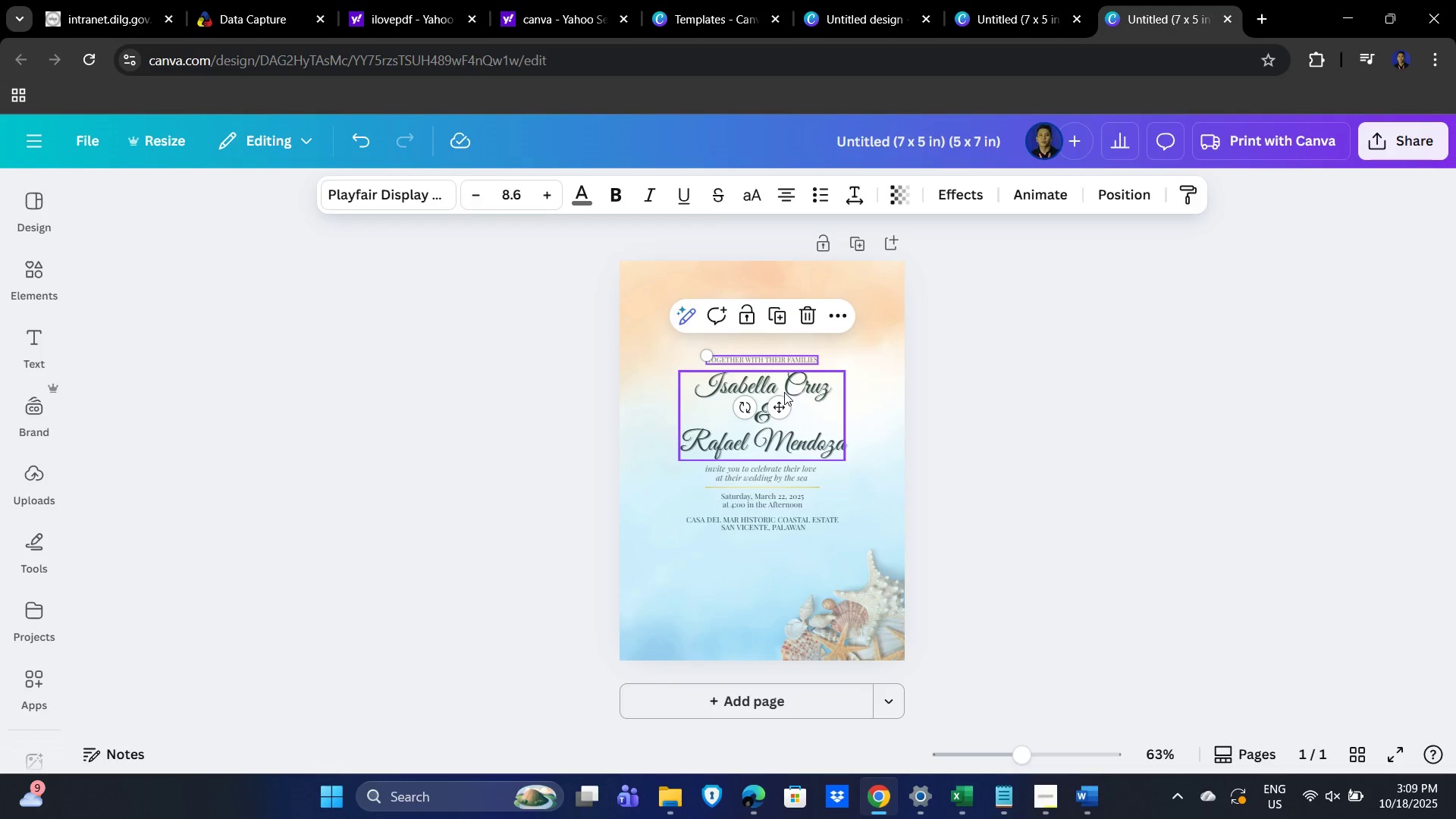 
hold_key(key=ShiftLeft, duration=1.5)
left_click([811, 385])
 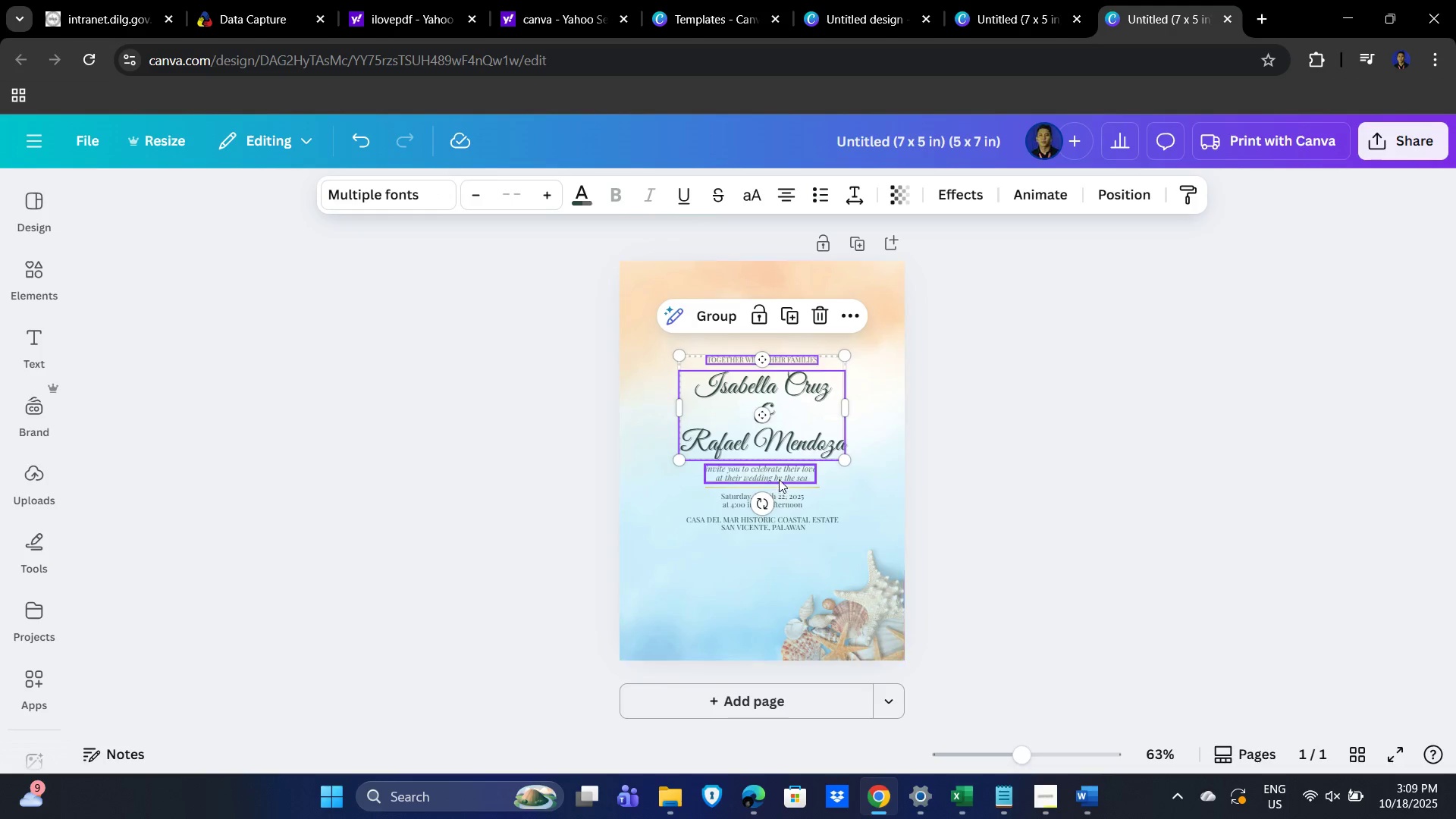 
left_click([780, 478])
 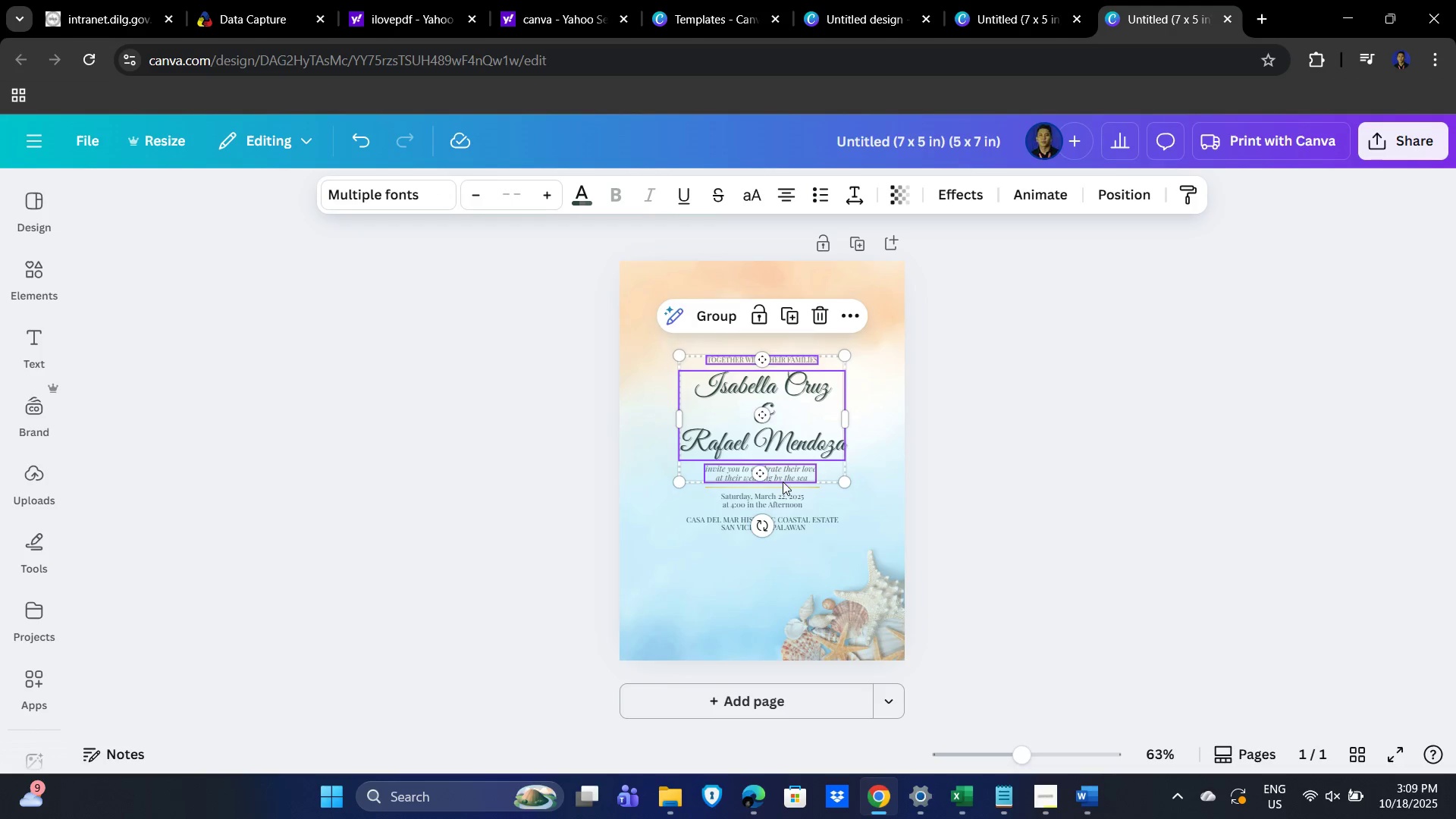 
hold_key(key=ShiftLeft, duration=1.51)
left_click([792, 487])
 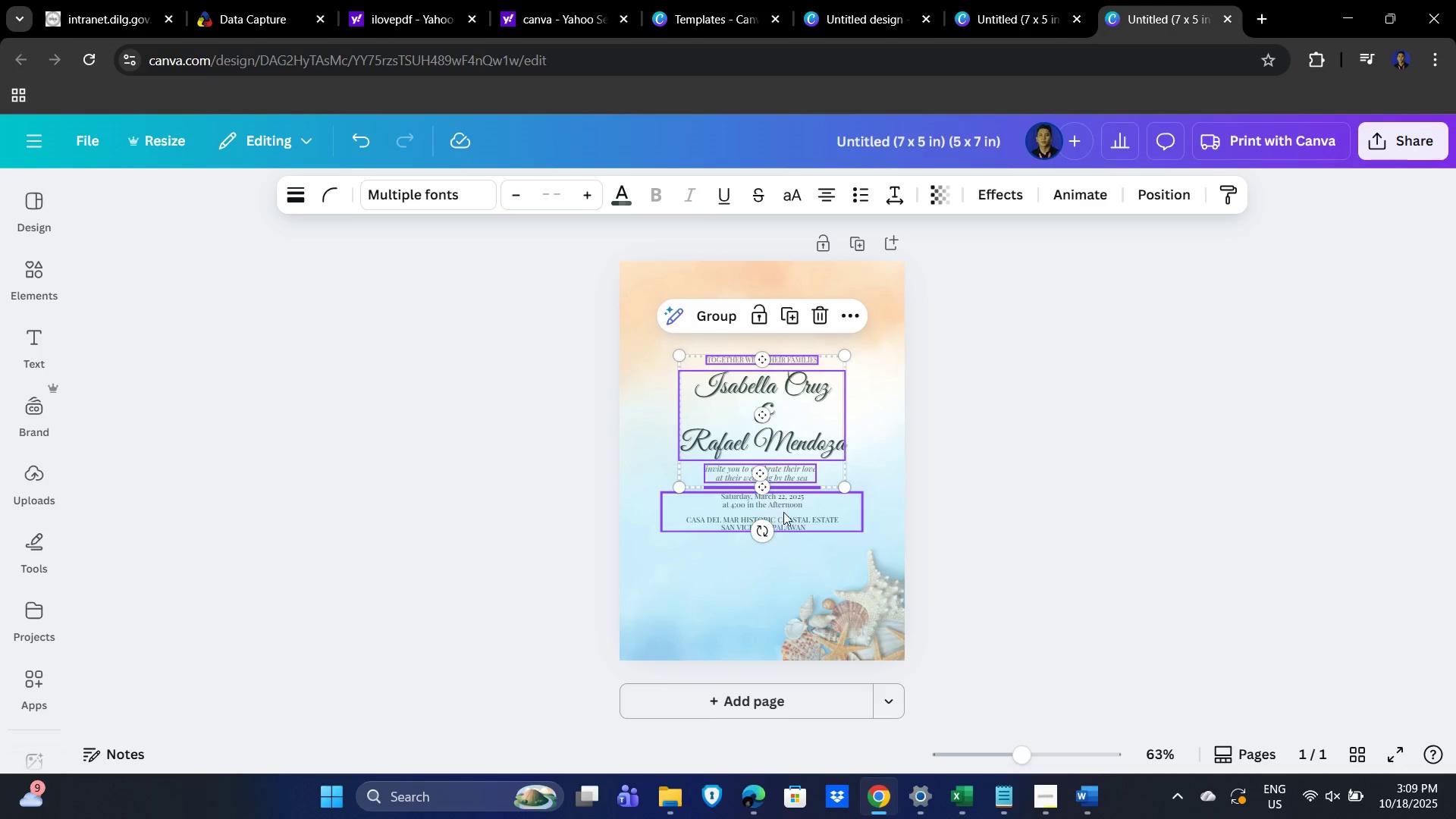 
left_click([784, 511])
 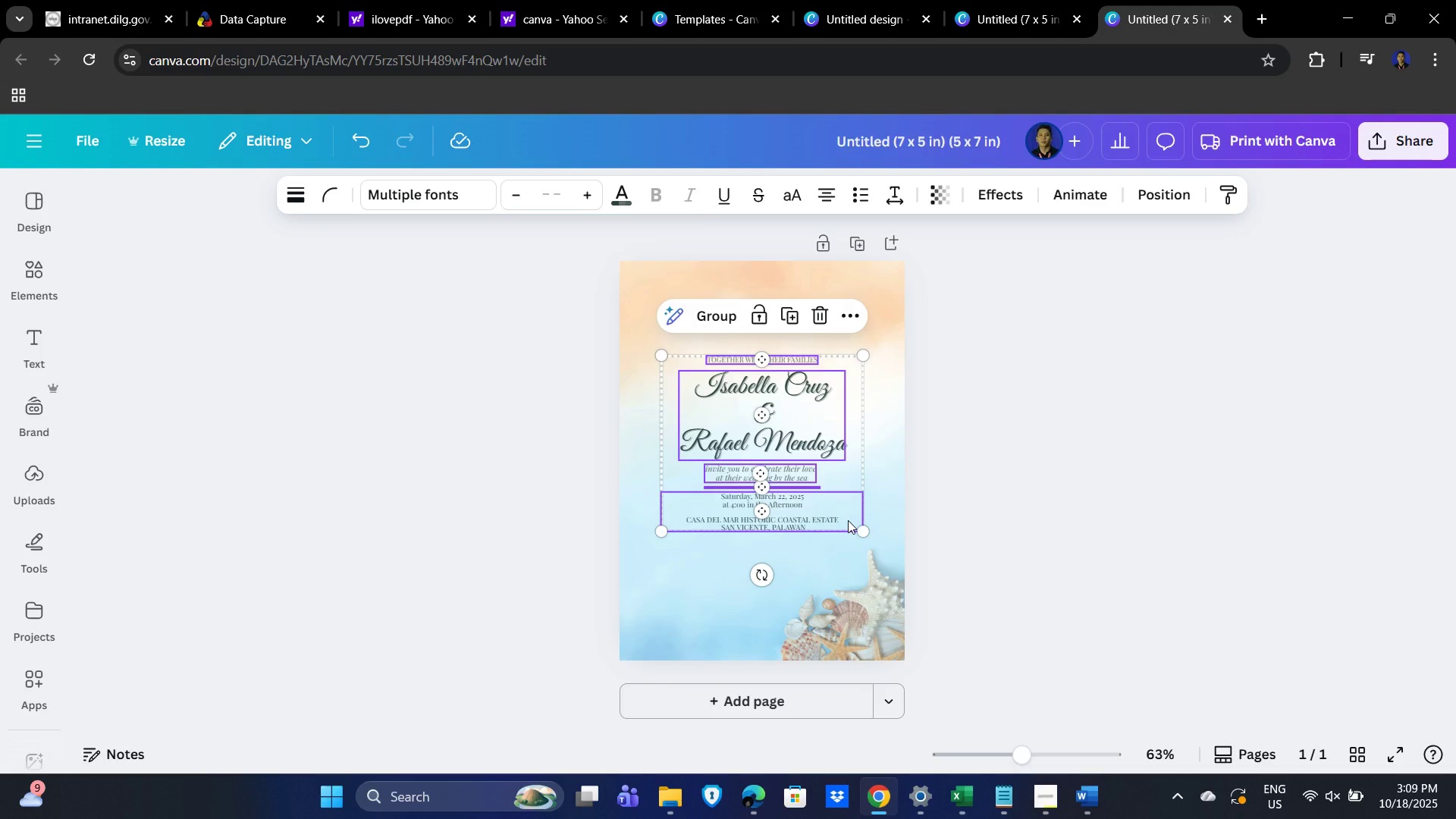 
hold_key(key=ArrowUp, duration=1.12)
 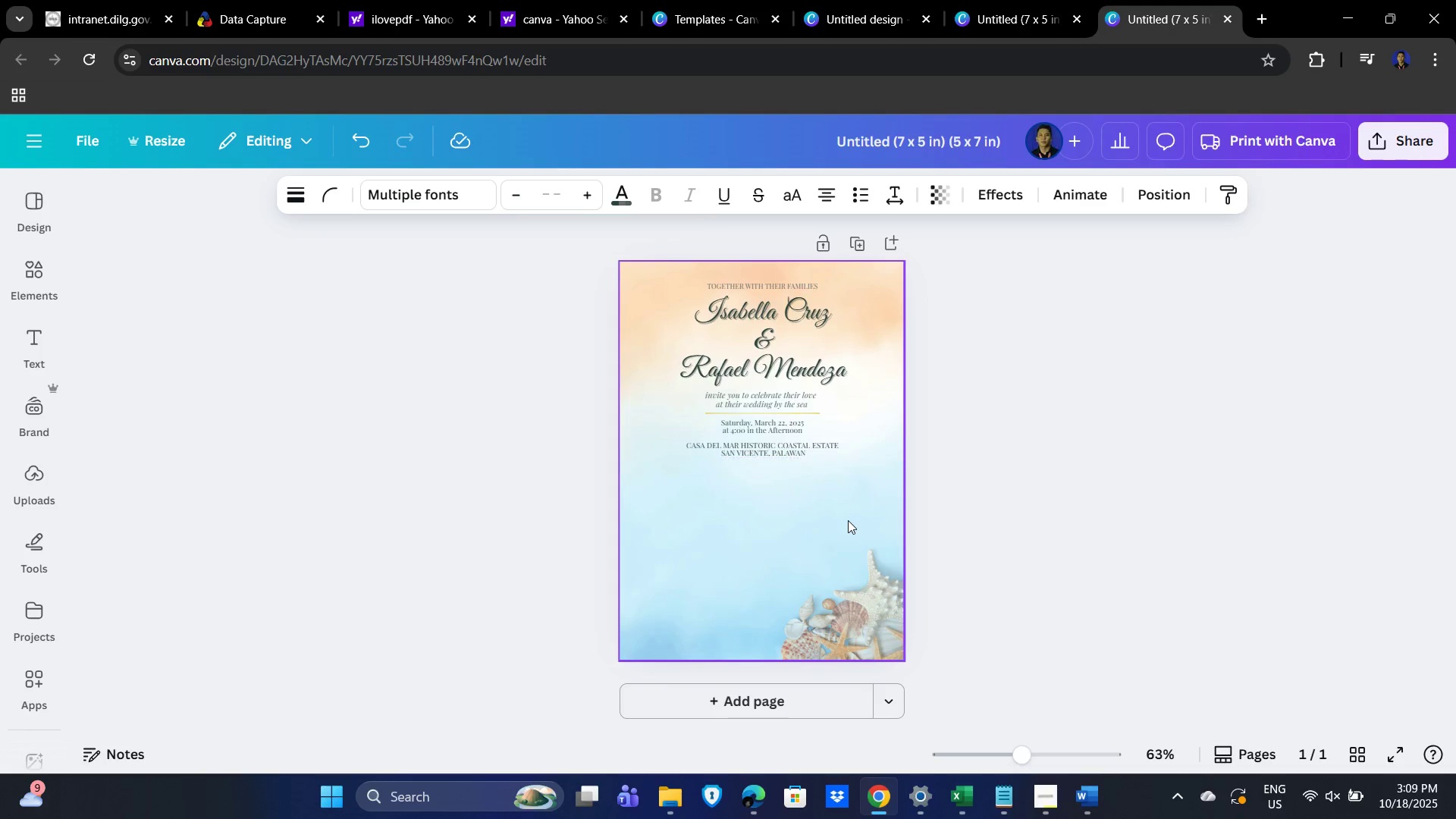 
key(ArrowUp)
 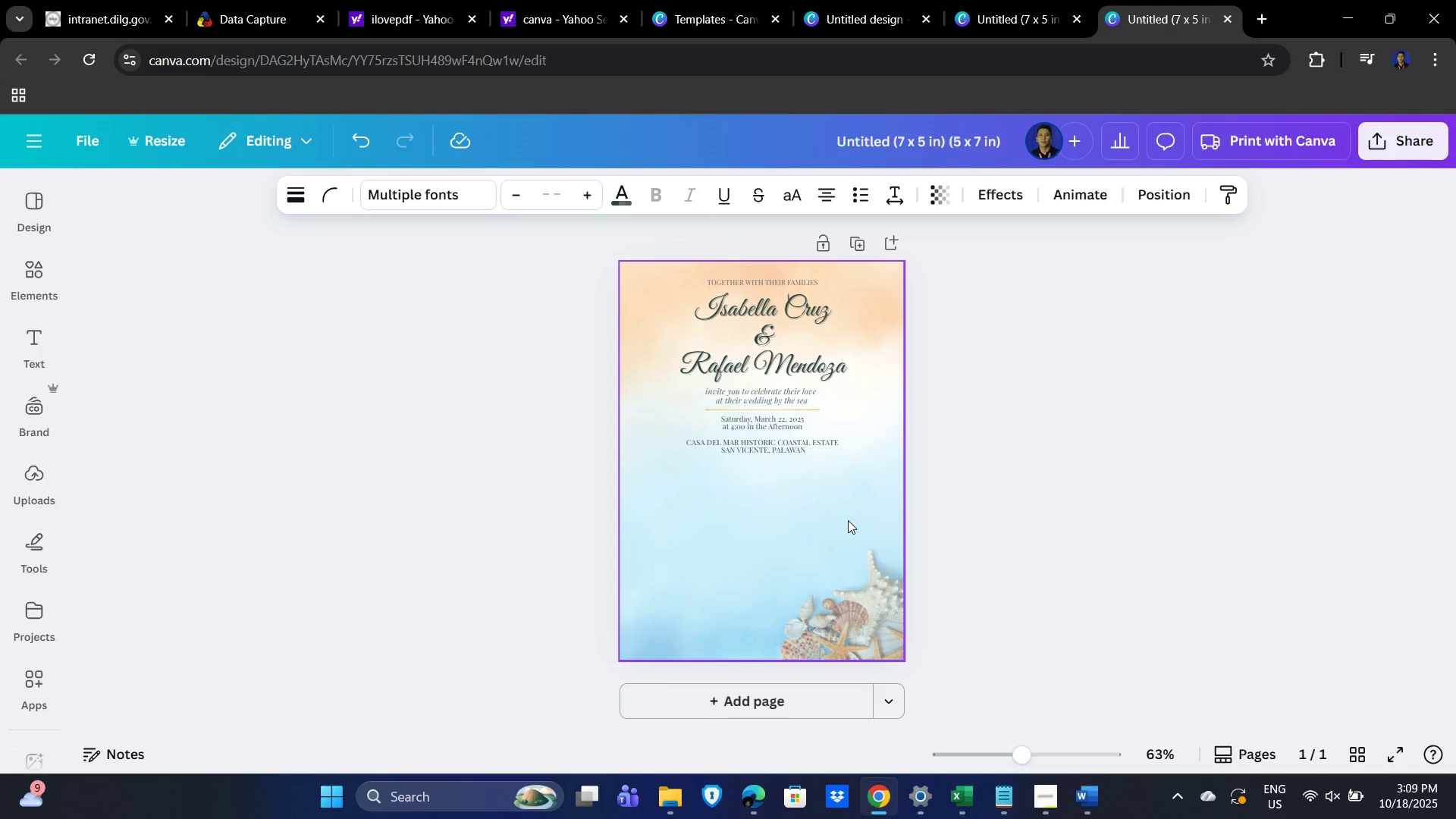 
key(ArrowUp)
 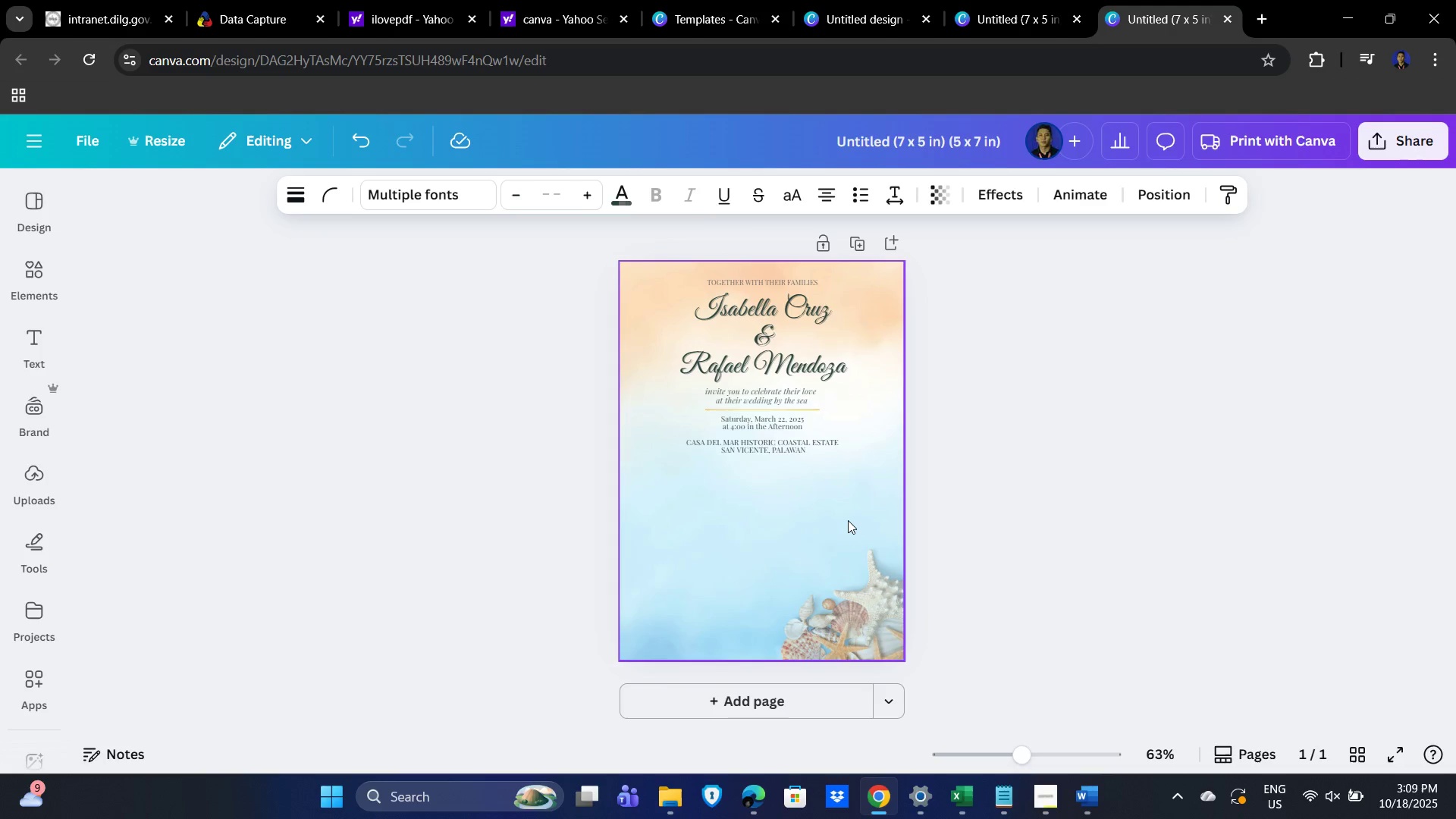 
key(ArrowDown)
 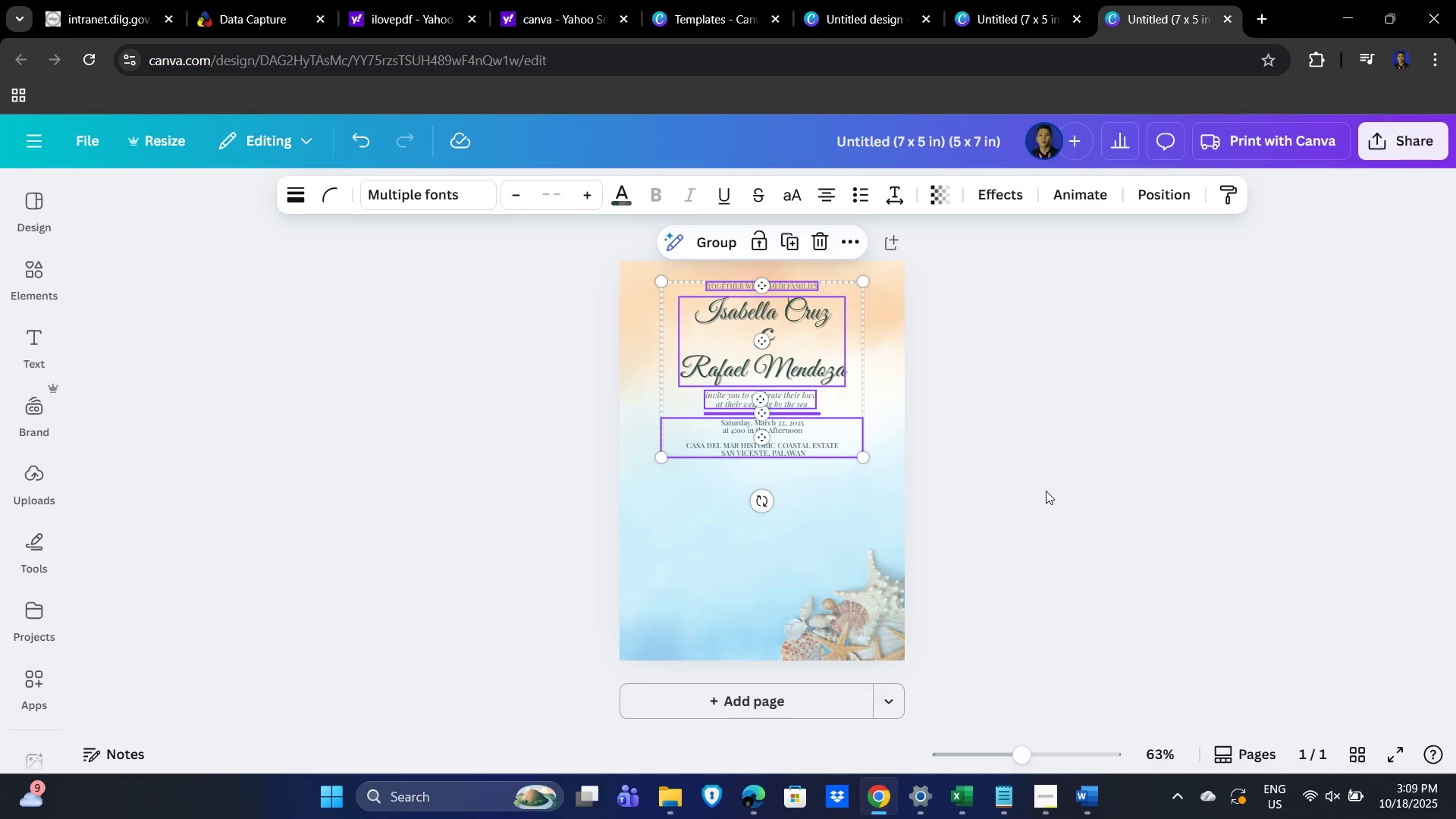 
left_click([1021, 508])
 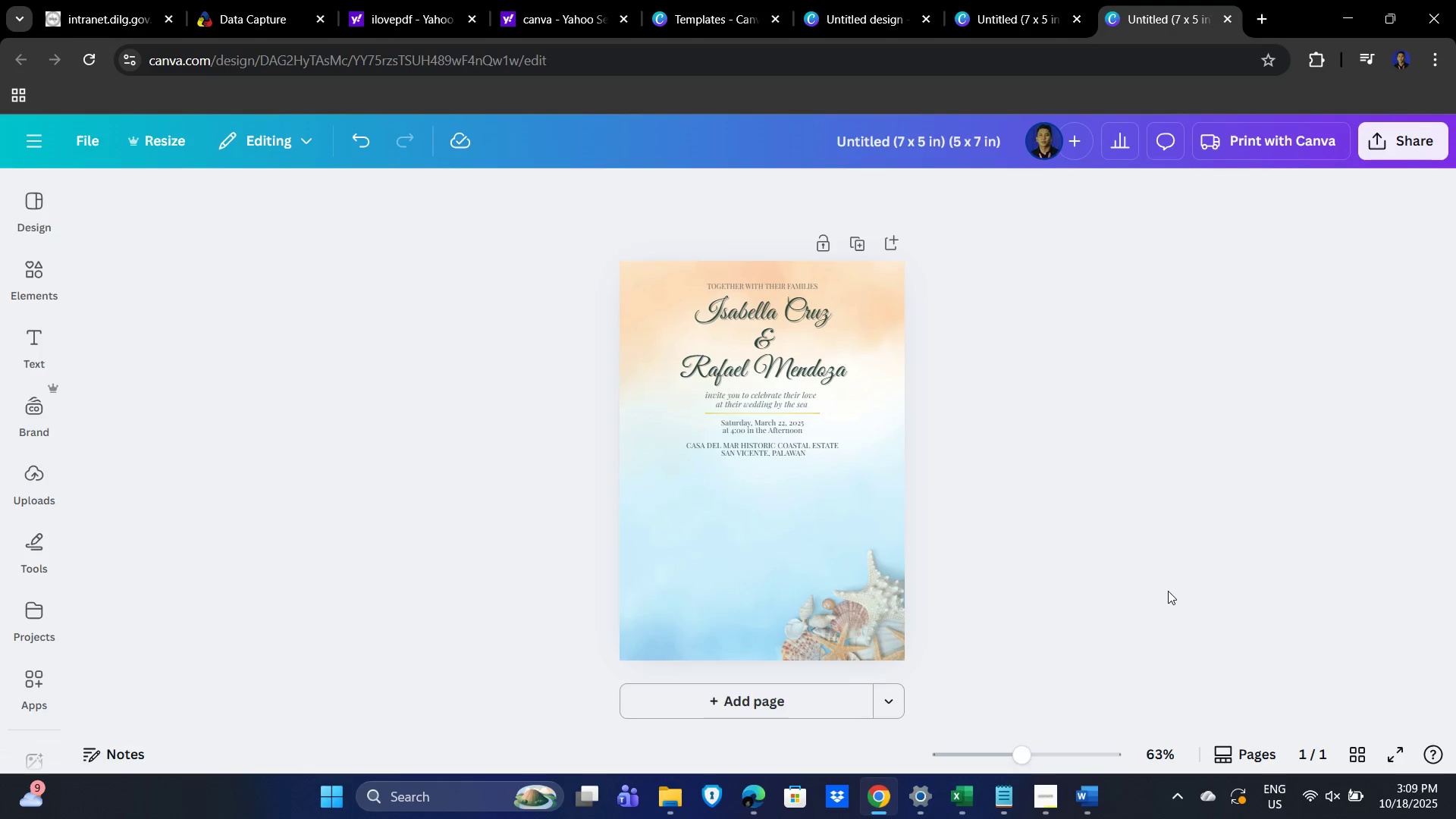 
hold_key(key=ControlLeft, duration=0.75)
scroll: coordinate [1119, 529], scroll_direction: up, amount: 5.0
 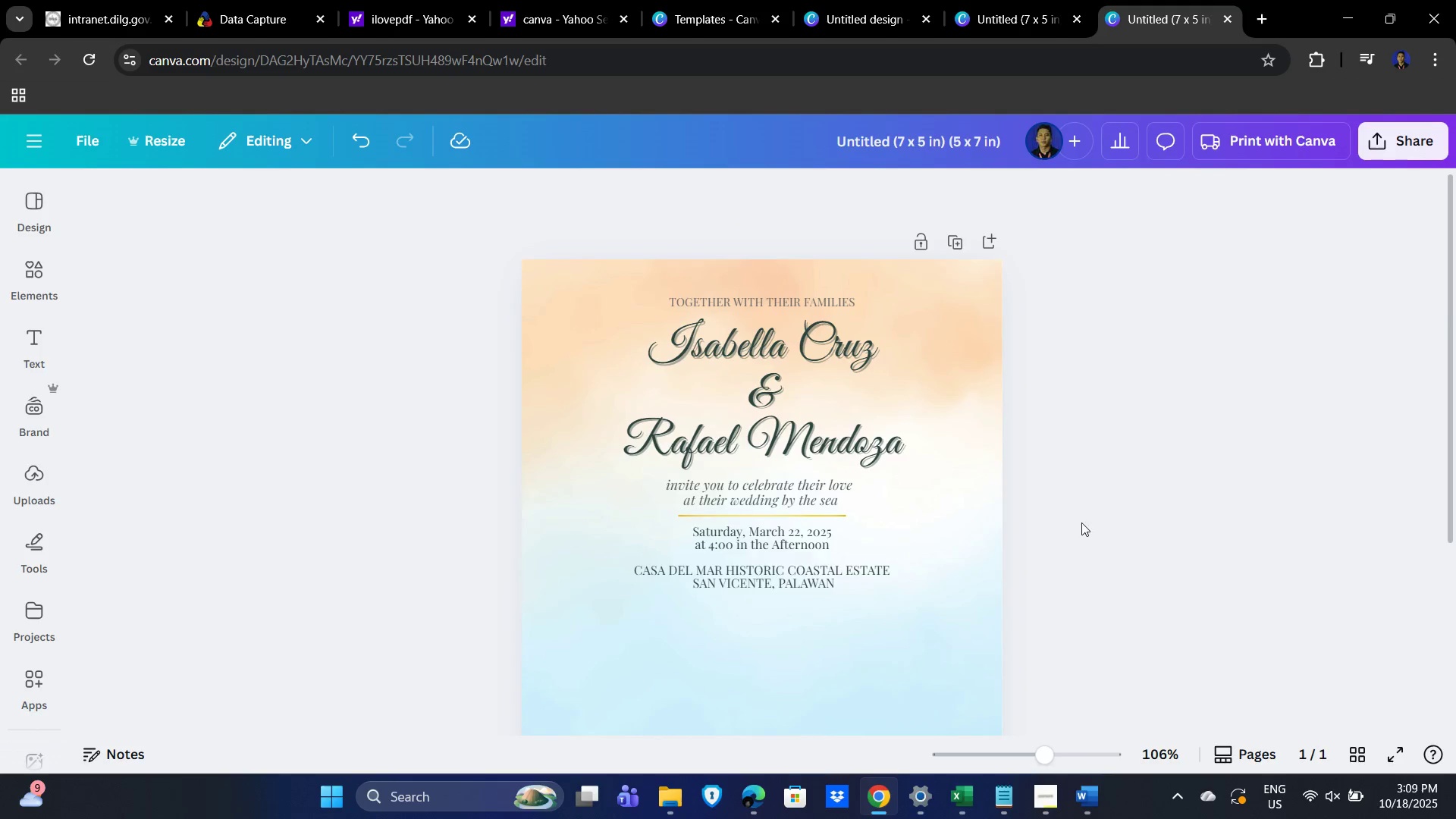 
left_click([1079, 516])
 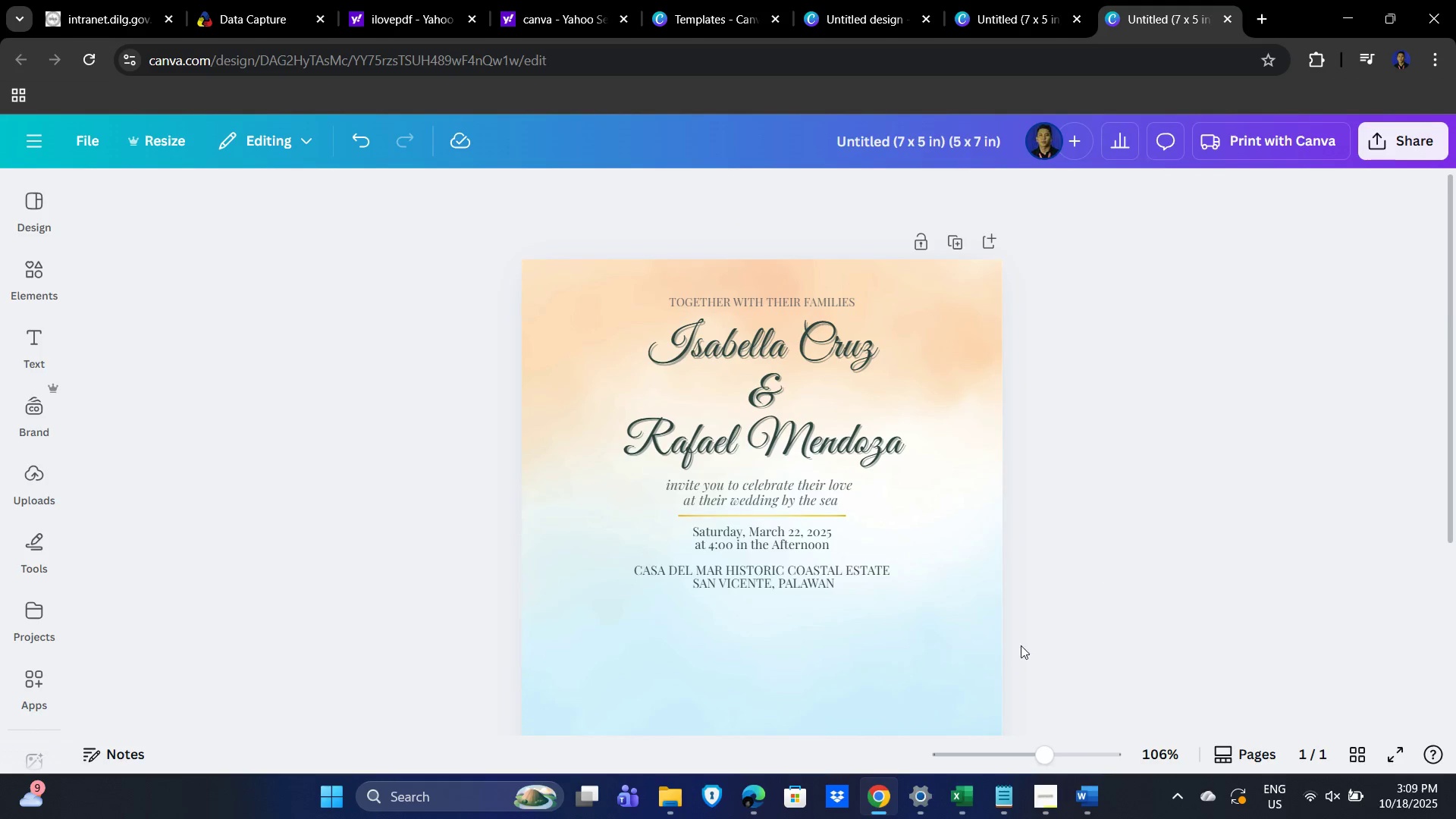 
key(Alt+AltLeft)
 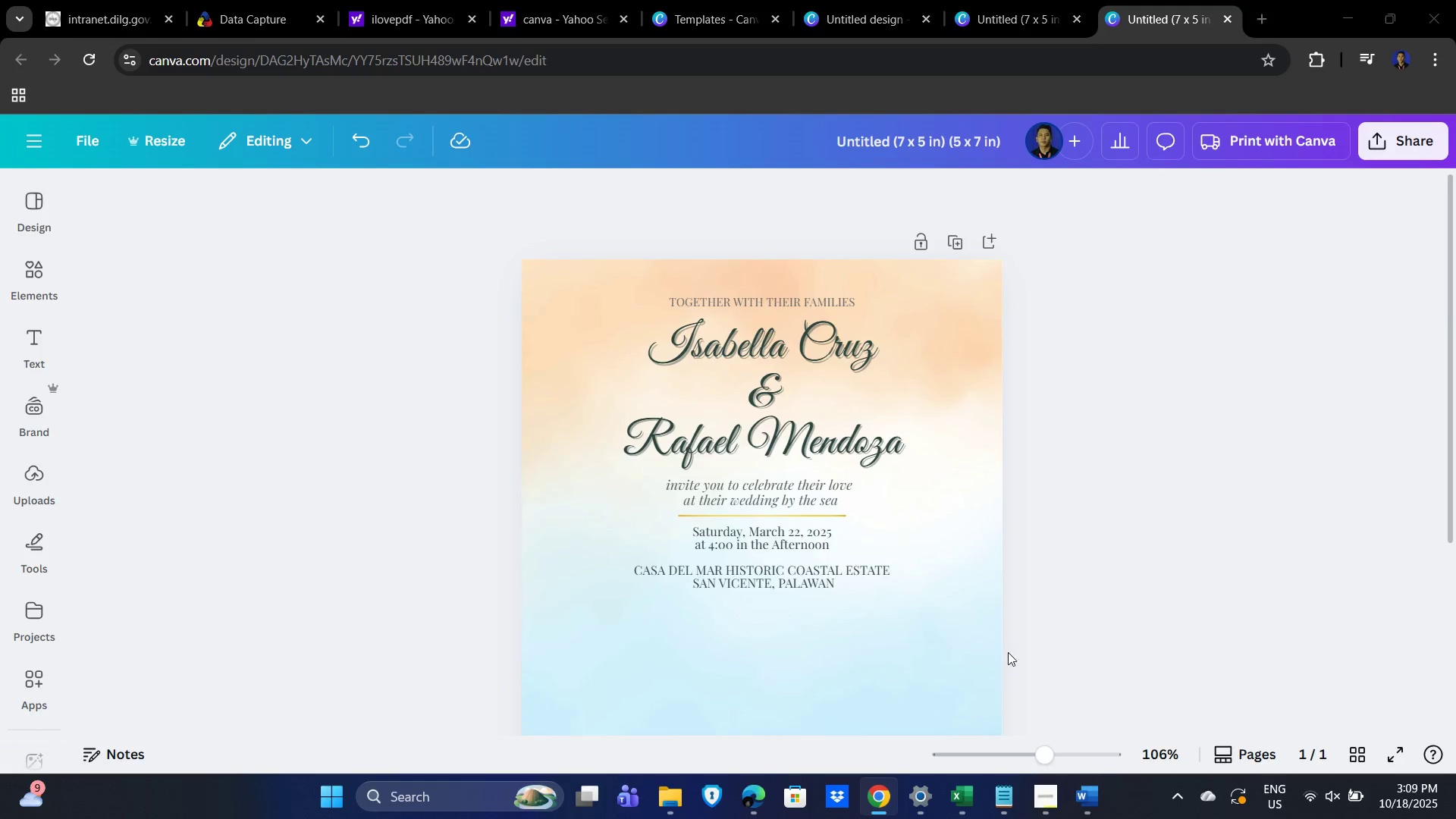 
key(Alt+Tab)